 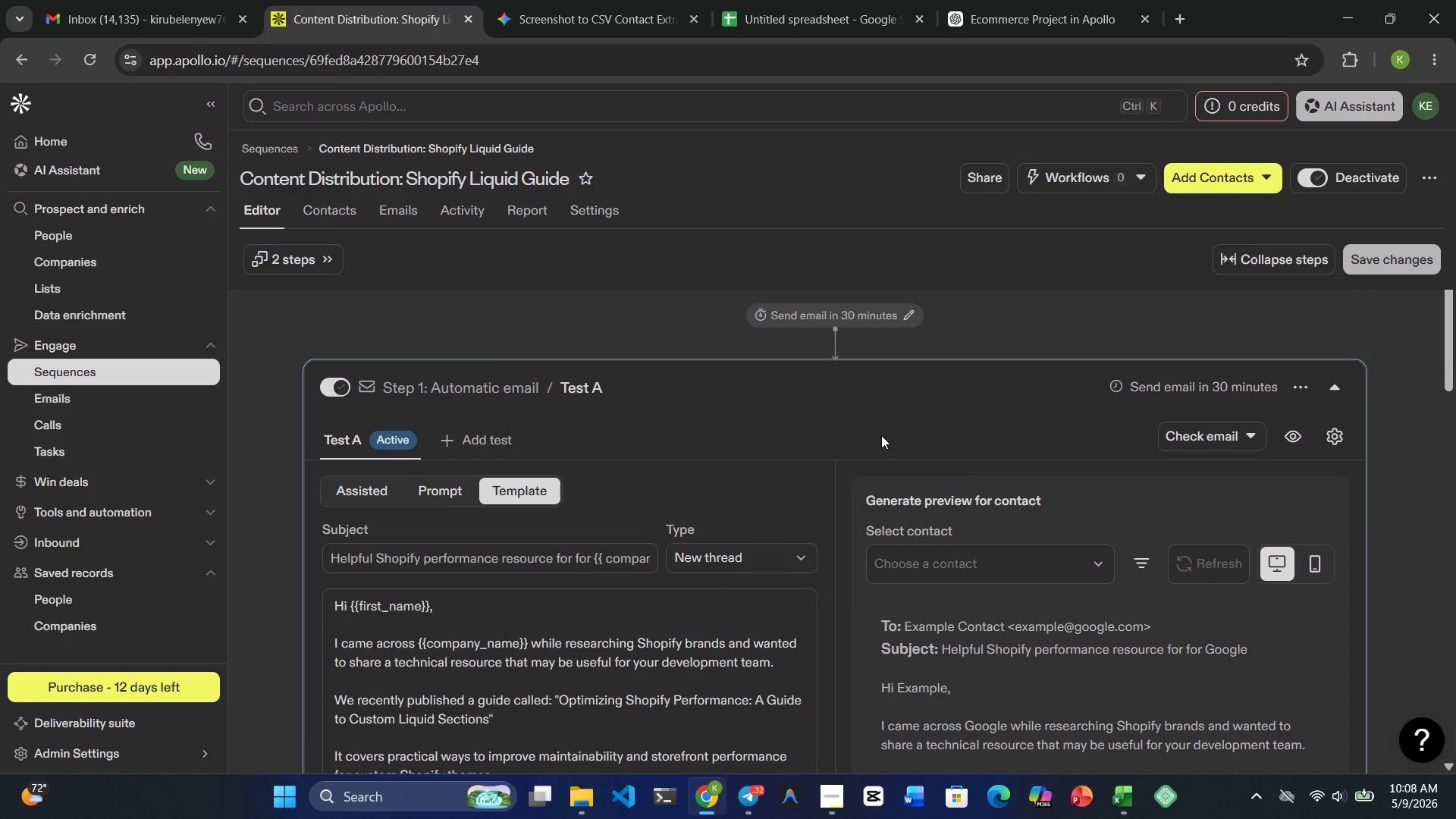 
double_click([327, 270])
 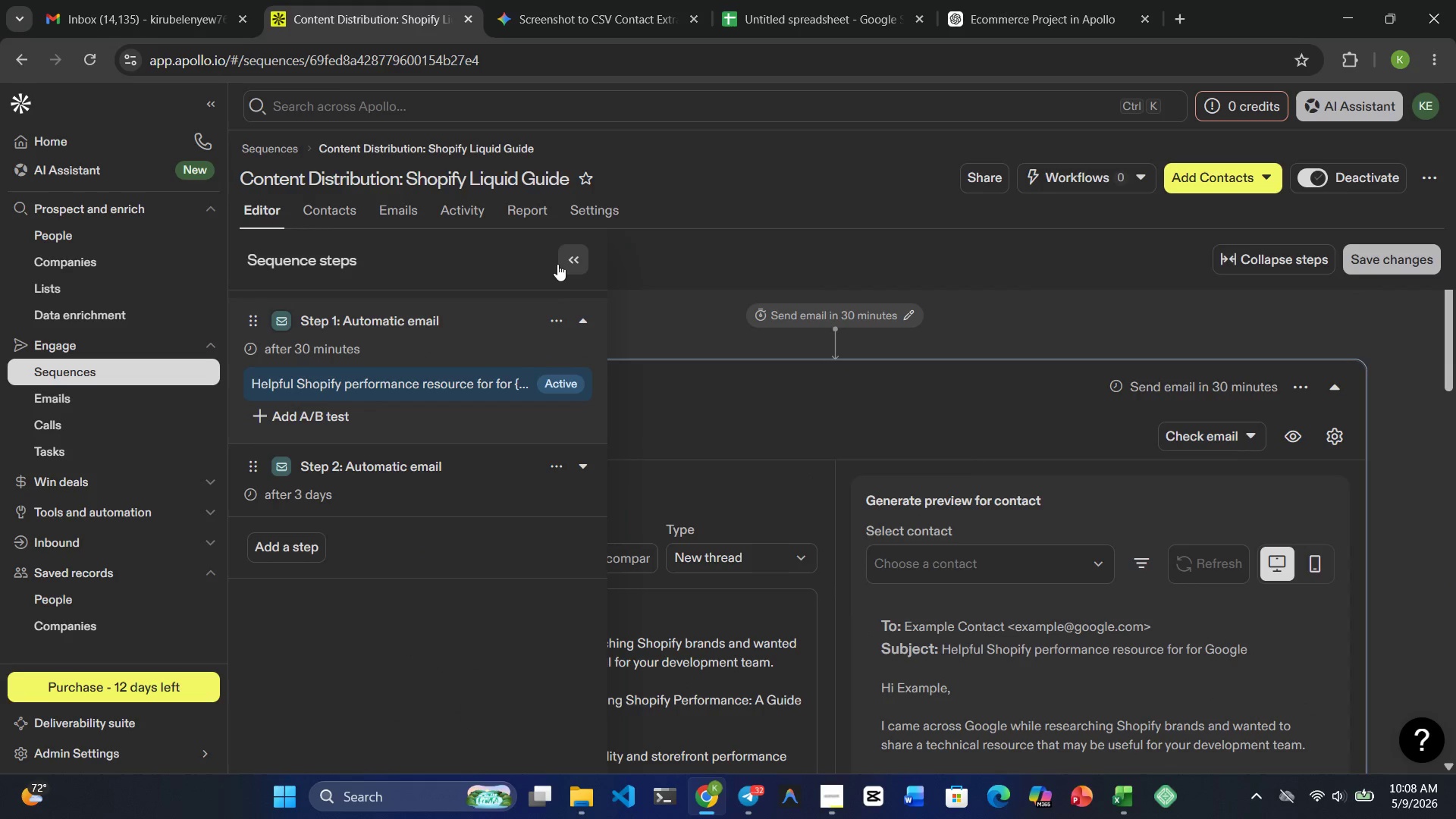 
left_click([566, 262])
 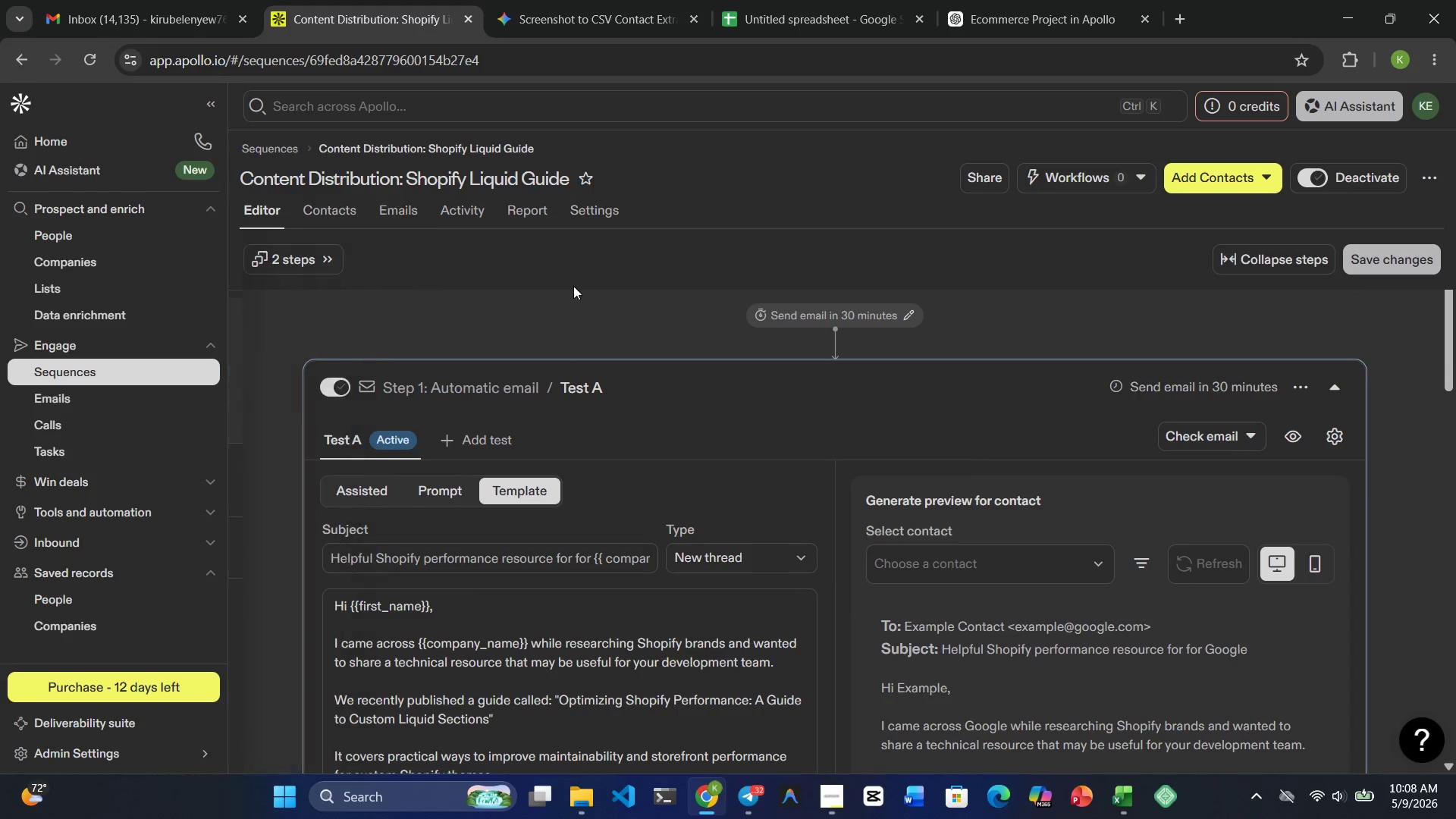 
scroll: coordinate [592, 338], scroll_direction: down, amount: 16.0
 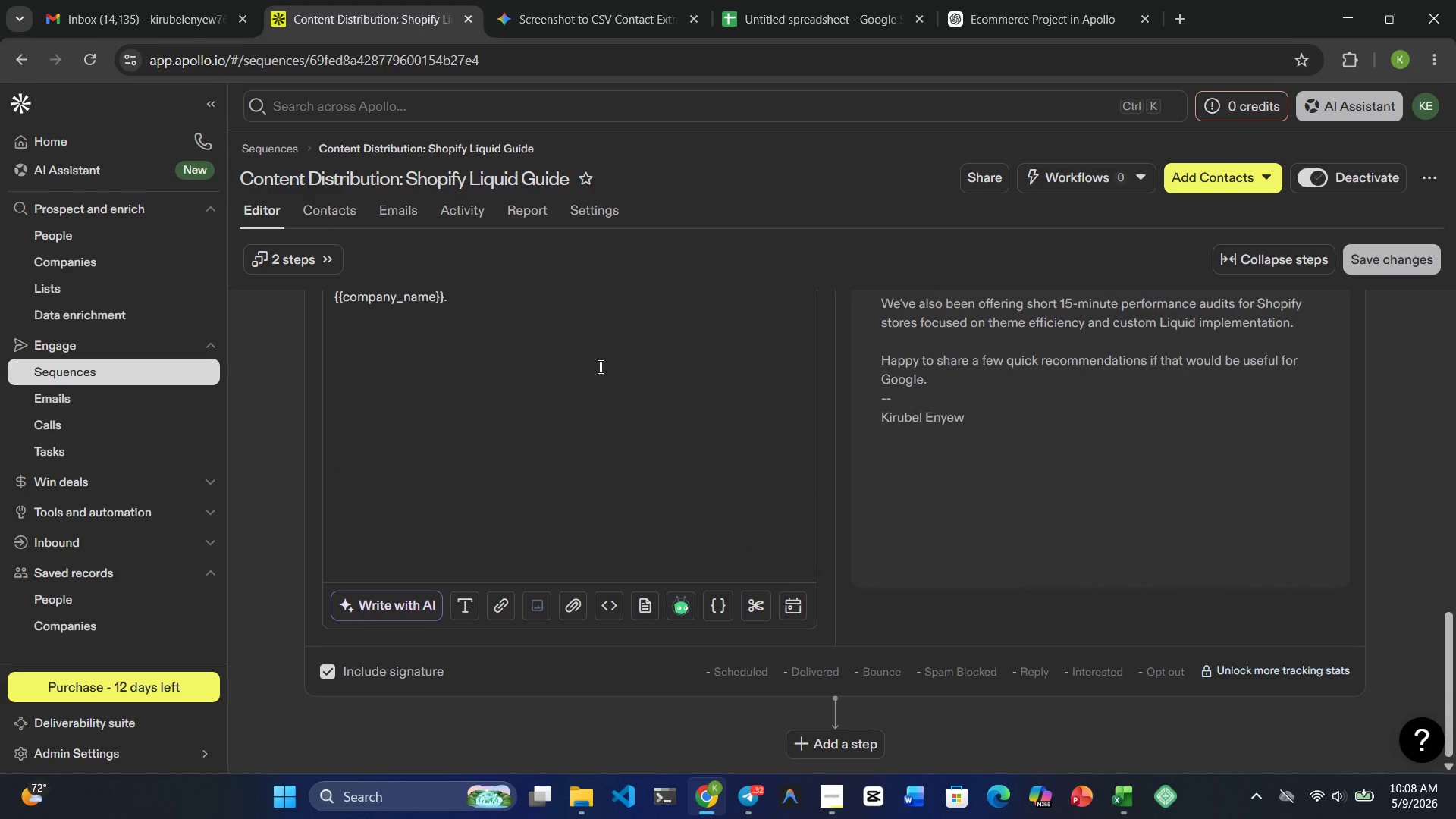 
scroll: coordinate [627, 450], scroll_direction: up, amount: 22.0
 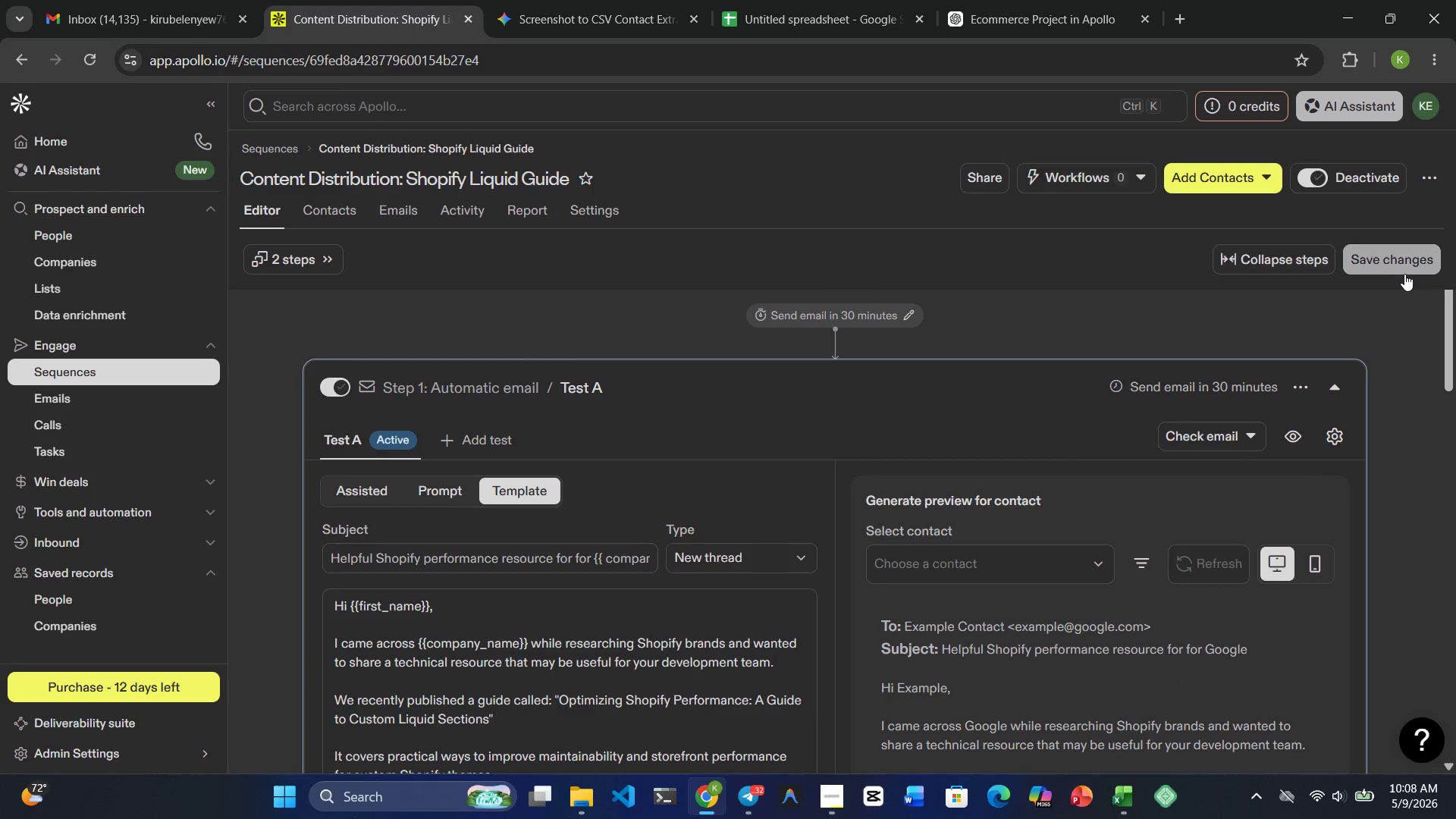 
left_click([1405, 265])
 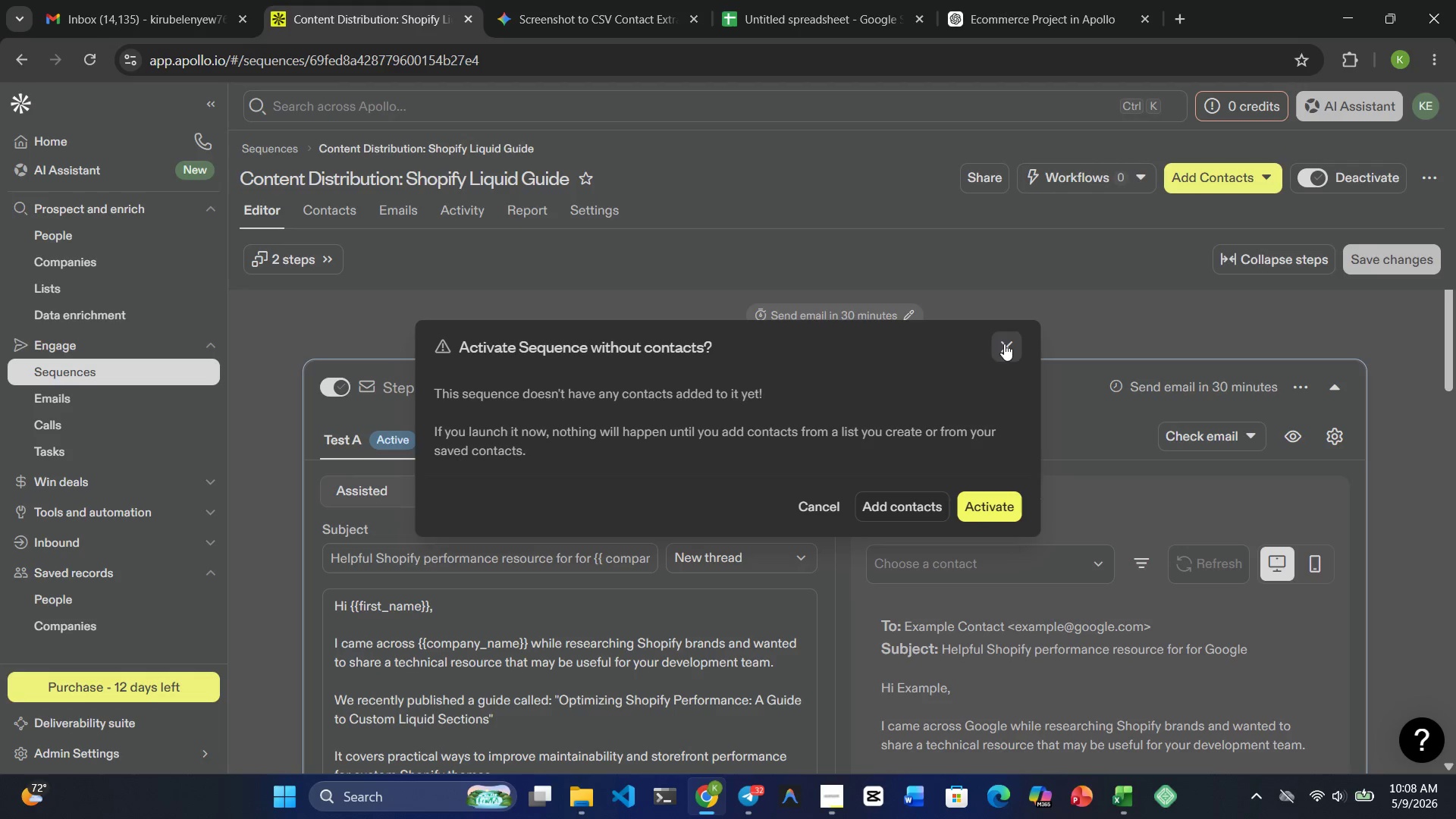 
scroll: coordinate [576, 533], scroll_direction: down, amount: 19.0
 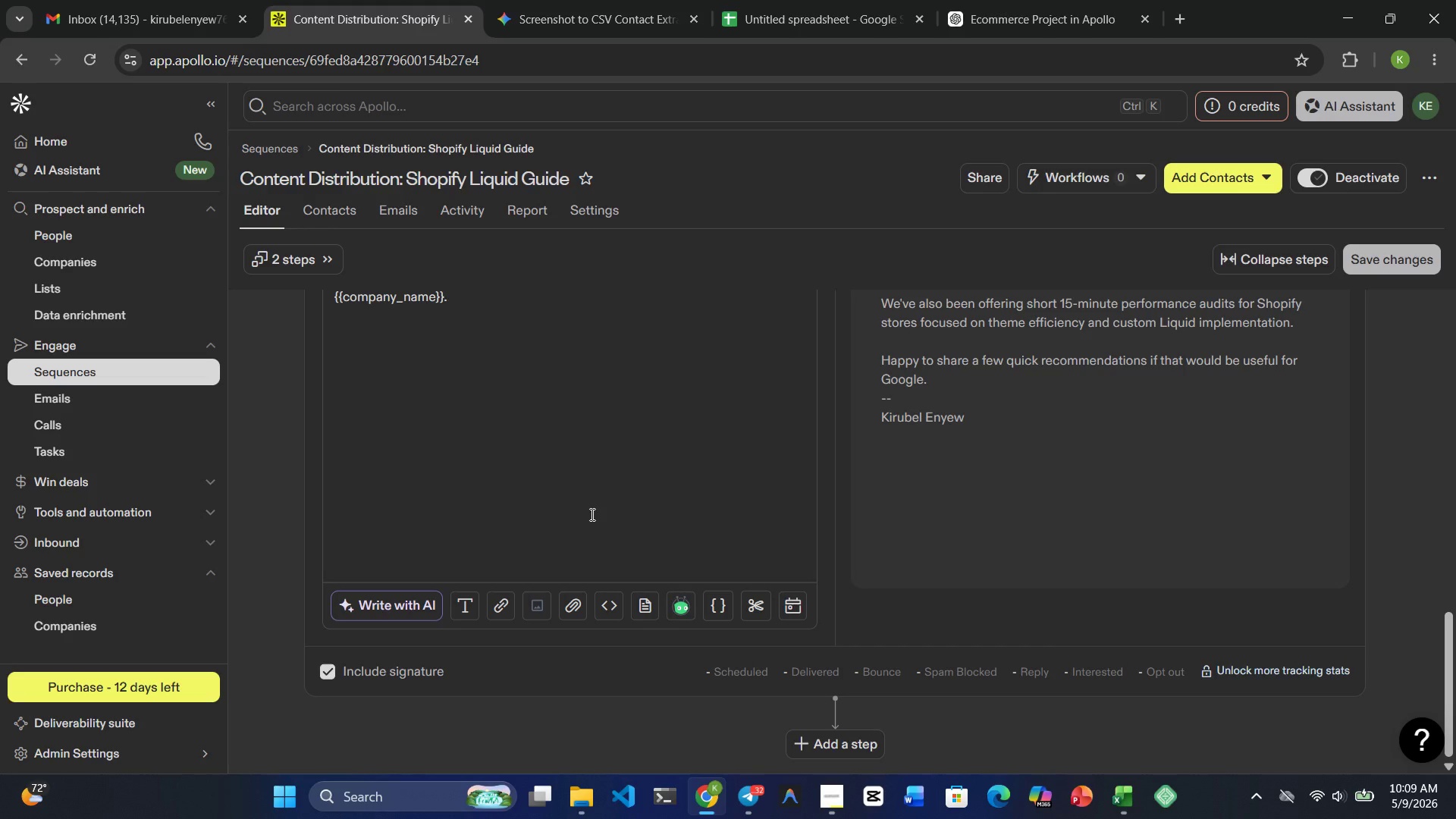 
wait(33.75)
 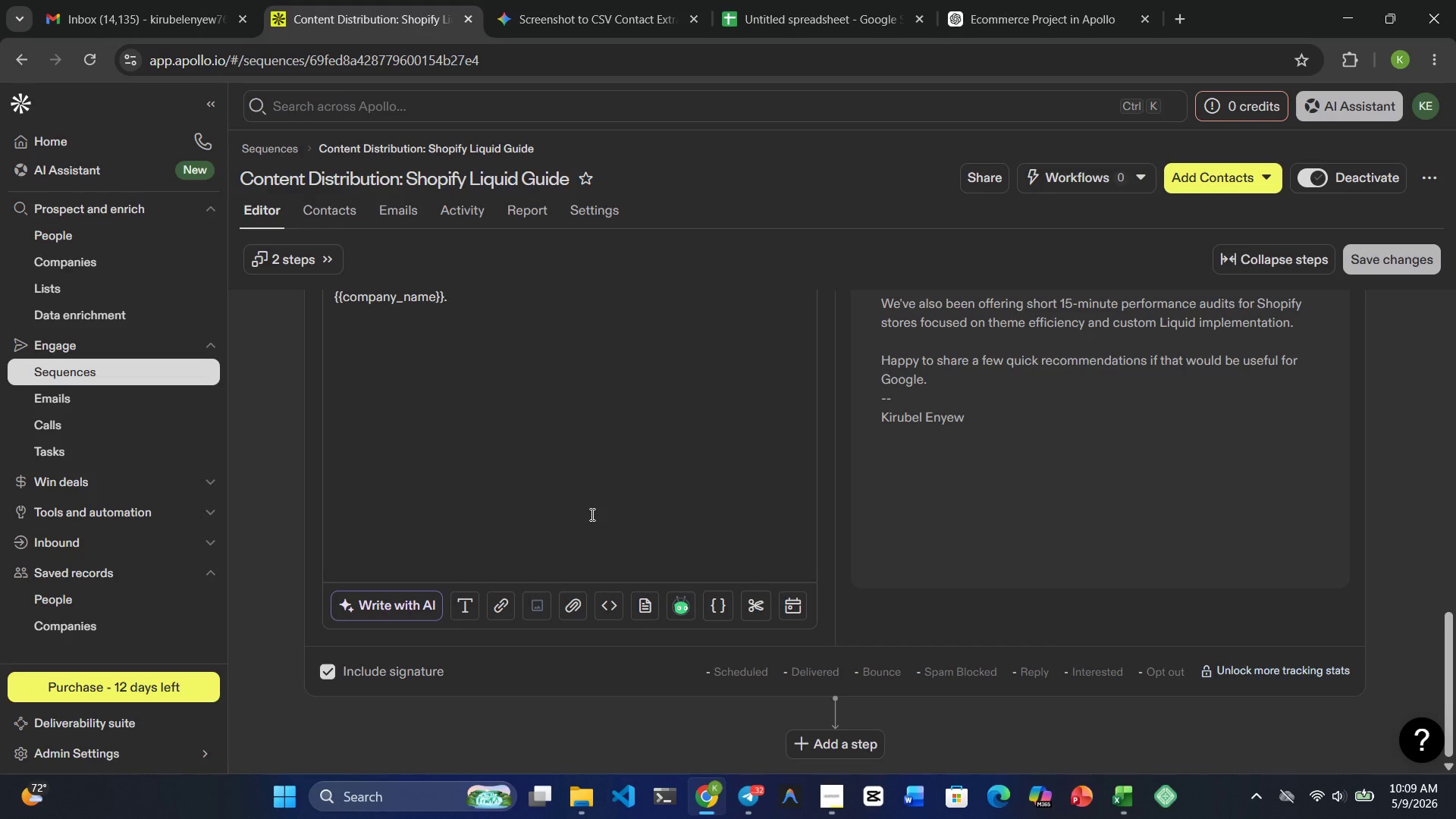 
scroll: coordinate [591, 510], scroll_direction: down, amount: 10.0
 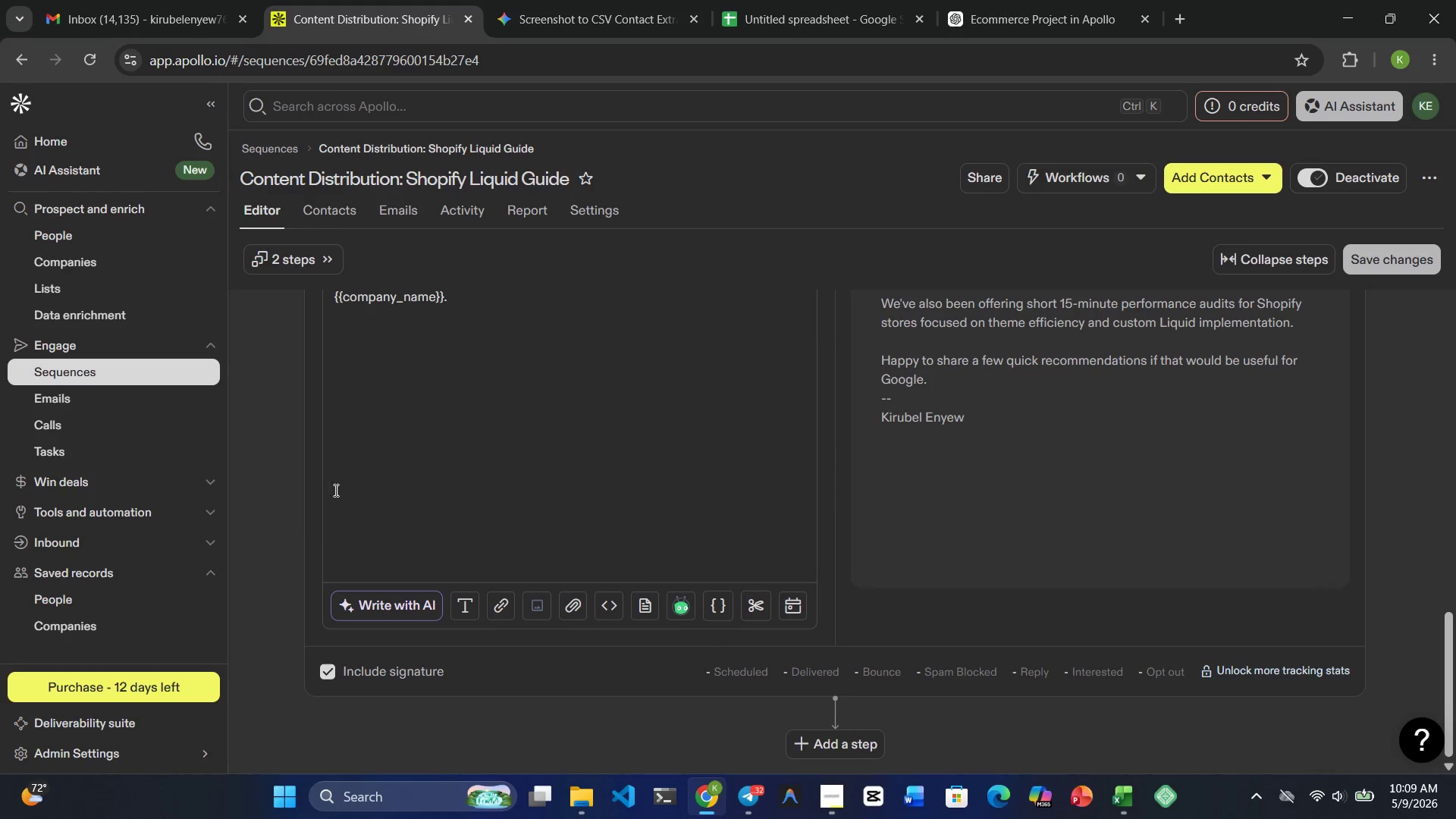 
scroll: coordinate [579, 487], scroll_direction: up, amount: 16.0
 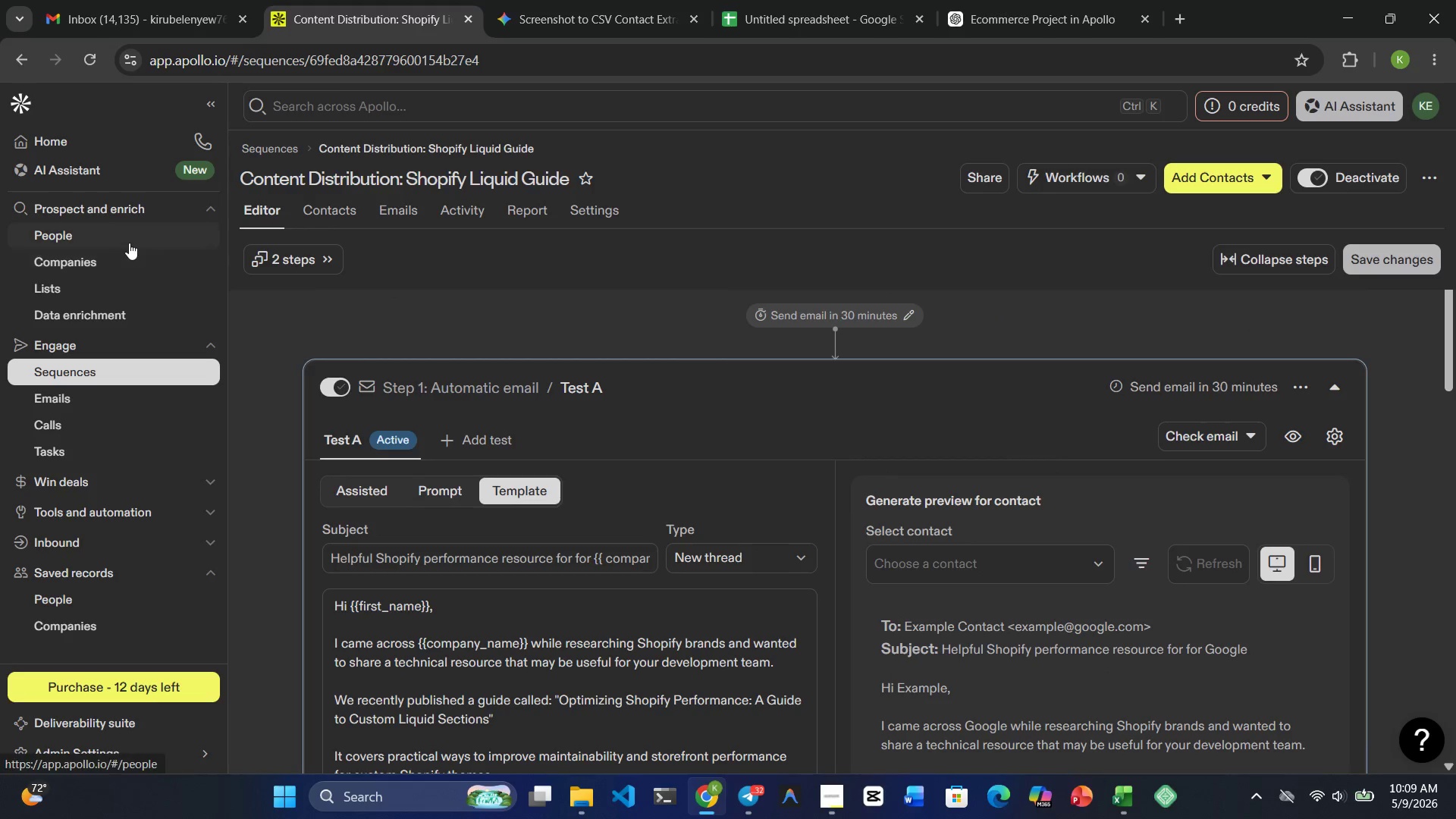 
left_click([131, 241])
 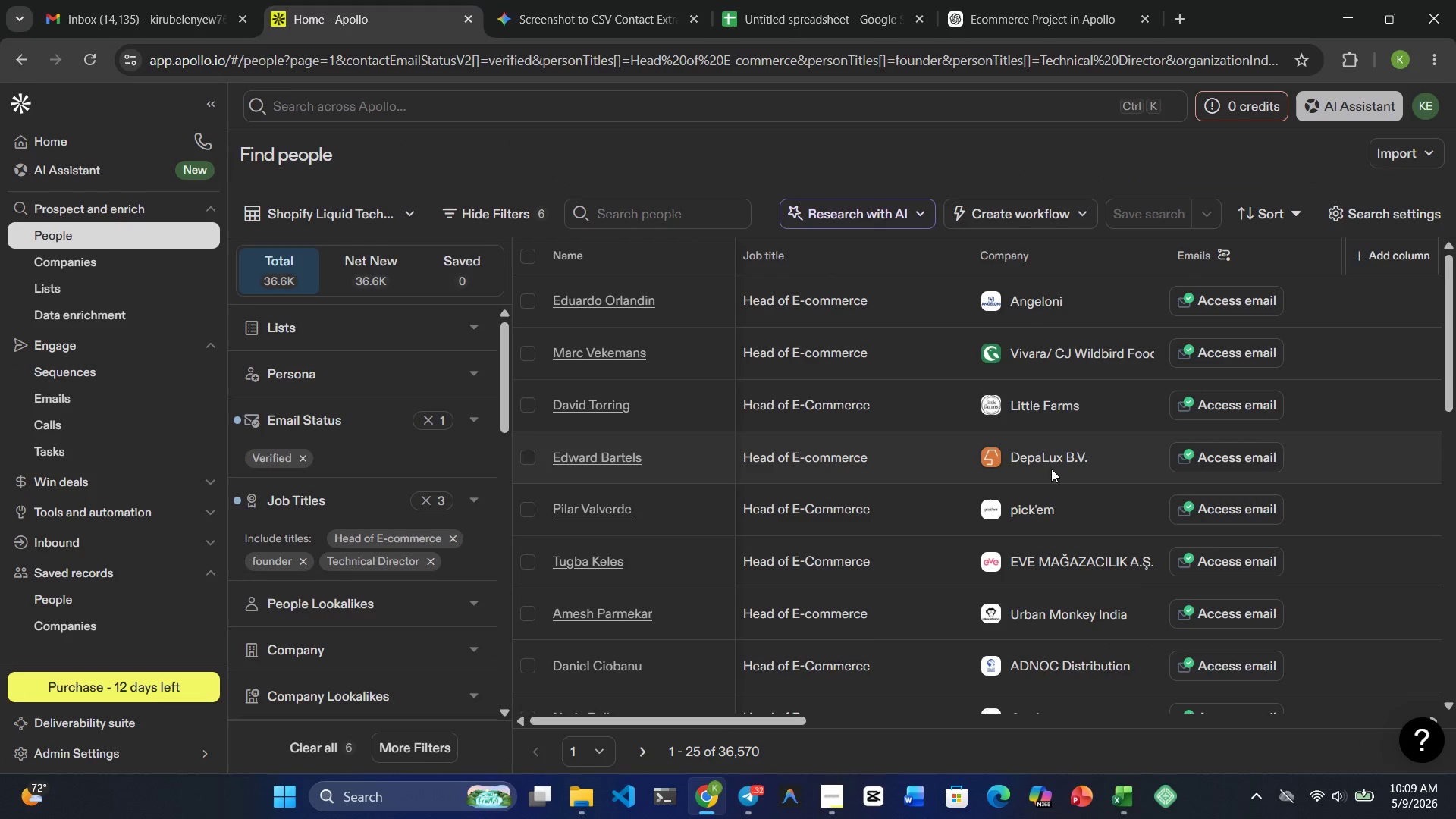 
wait(19.19)
 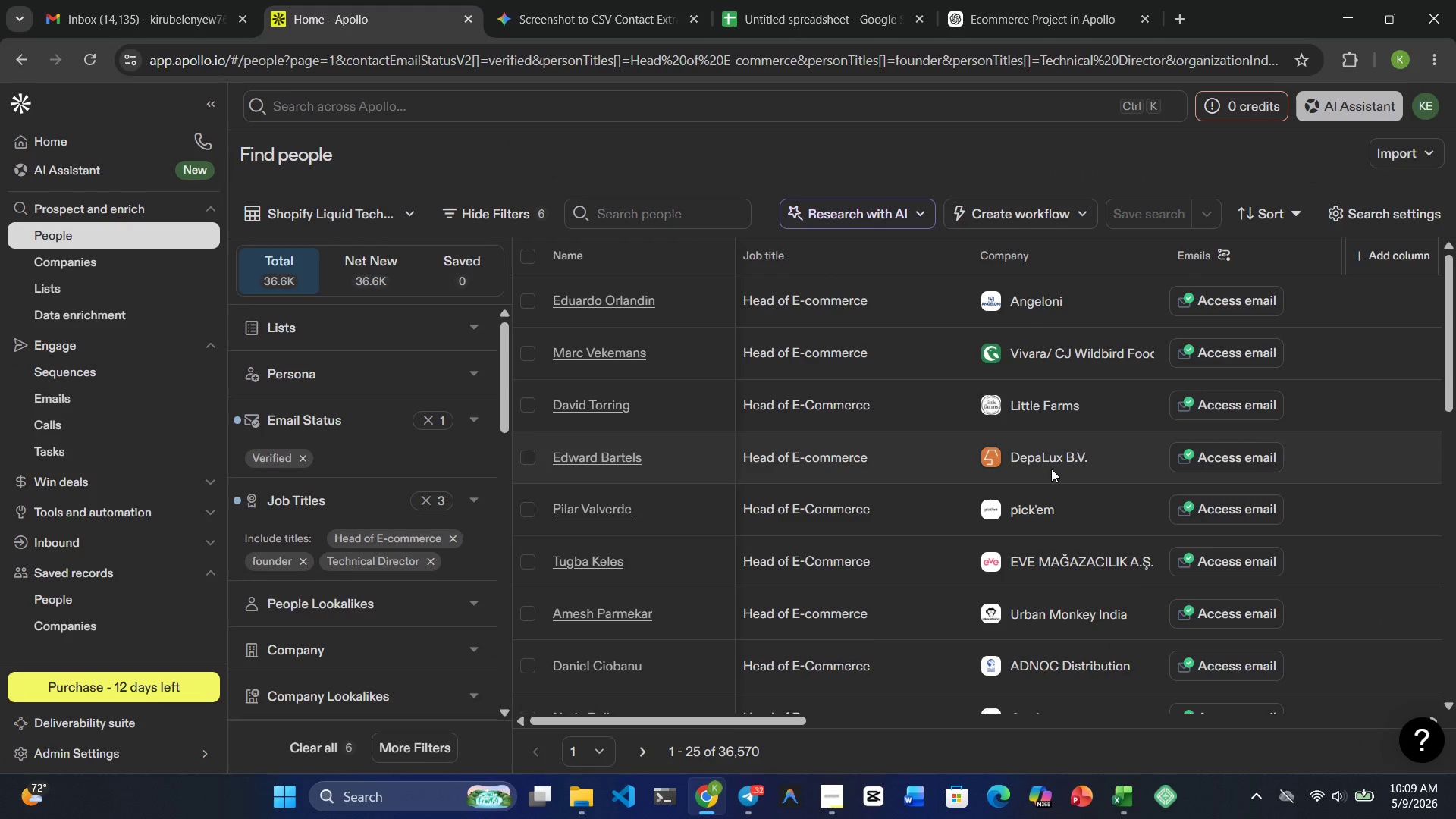 
left_click([849, 807])